 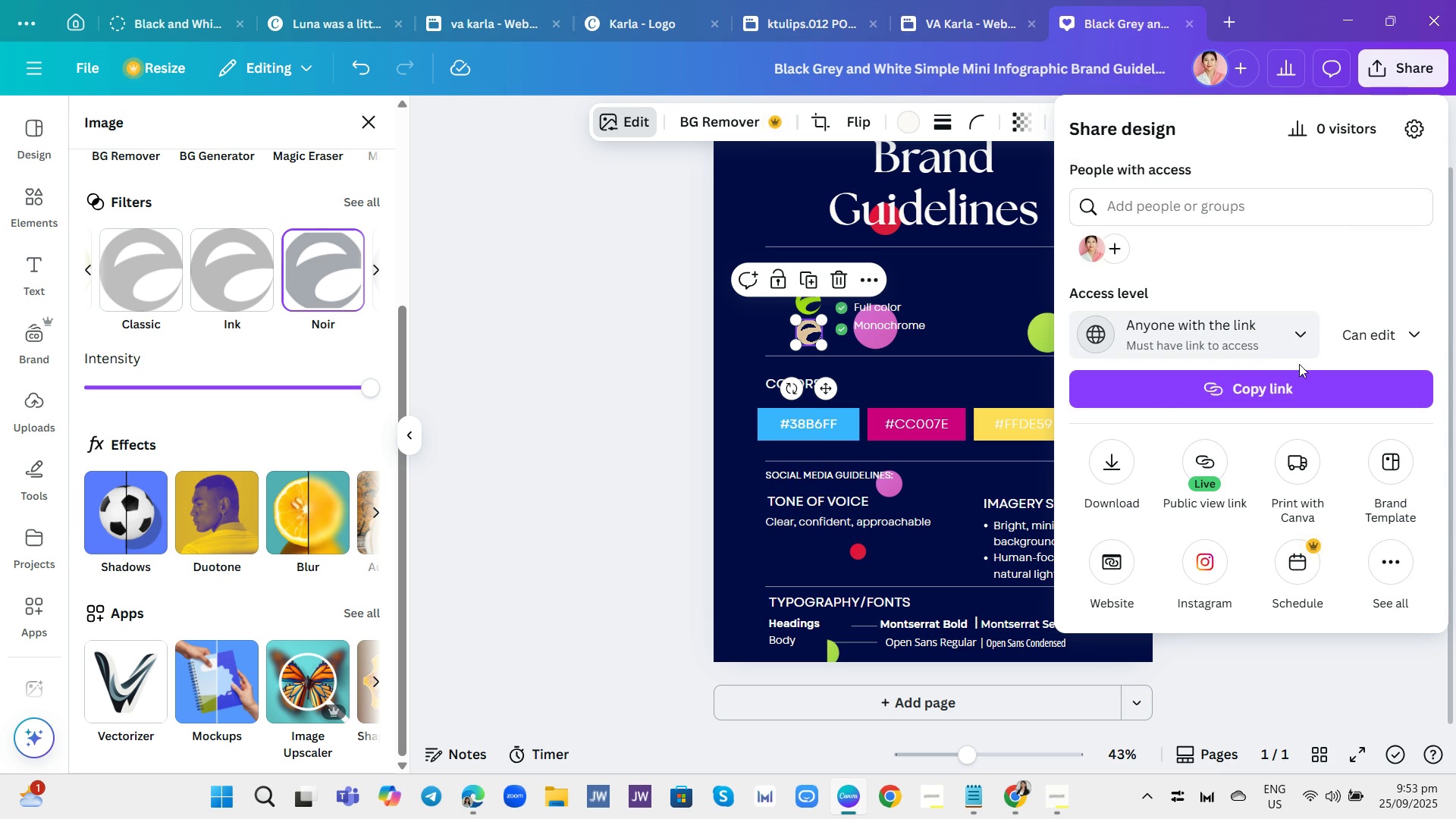 
left_click([1245, 391])
 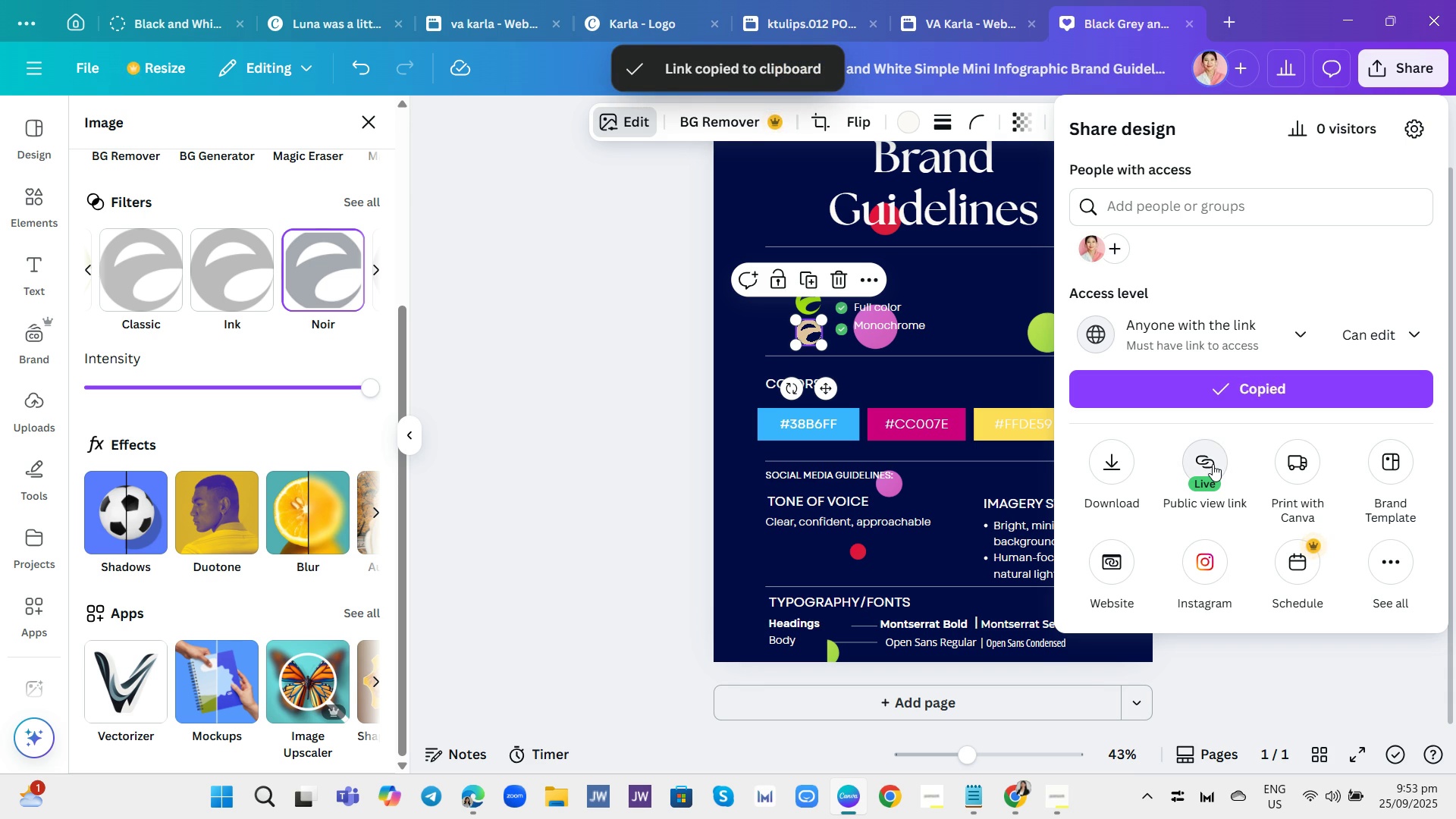 
left_click([1213, 464])
 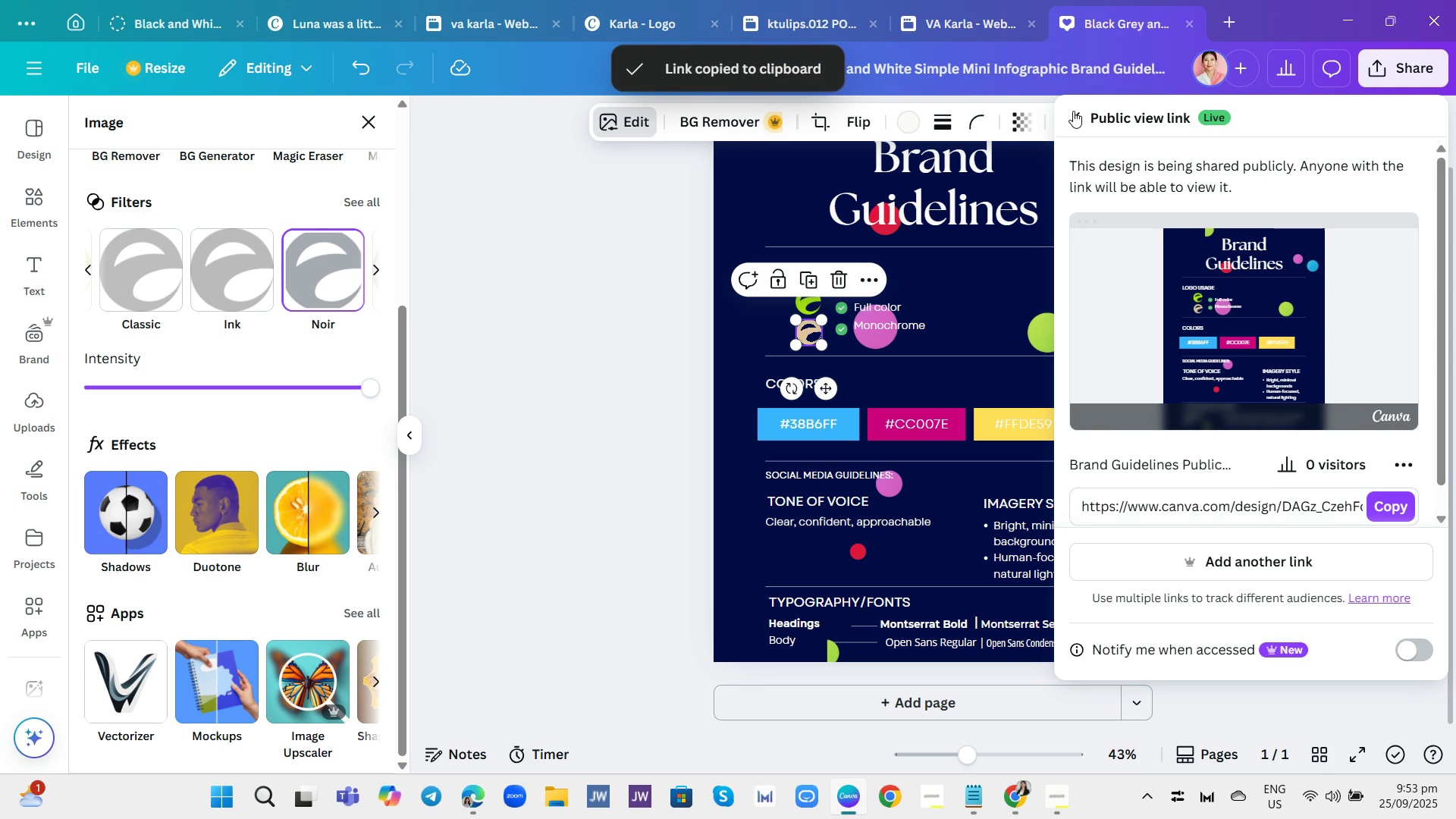 
left_click([1074, 111])
 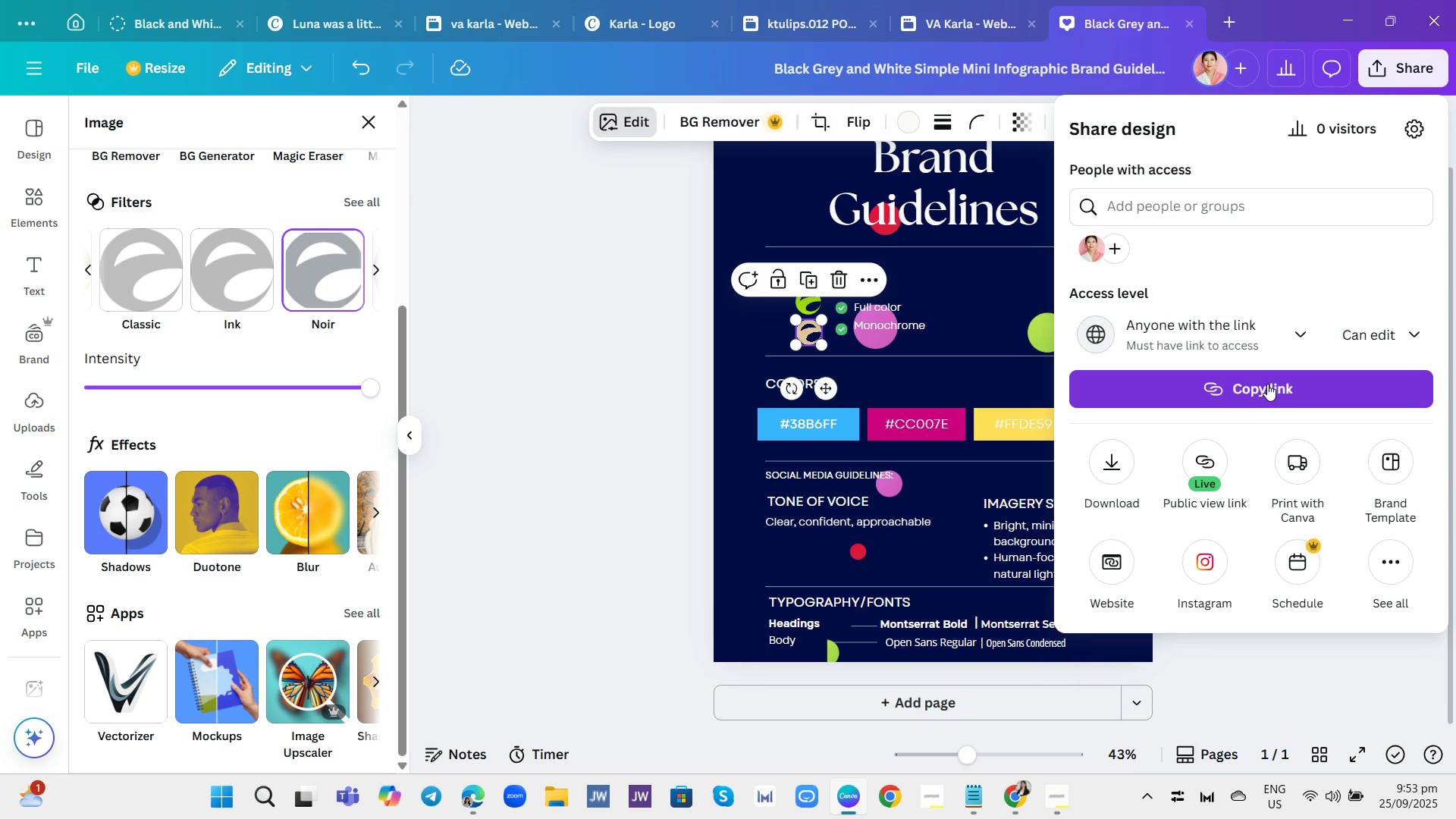 
left_click([1267, 384])
 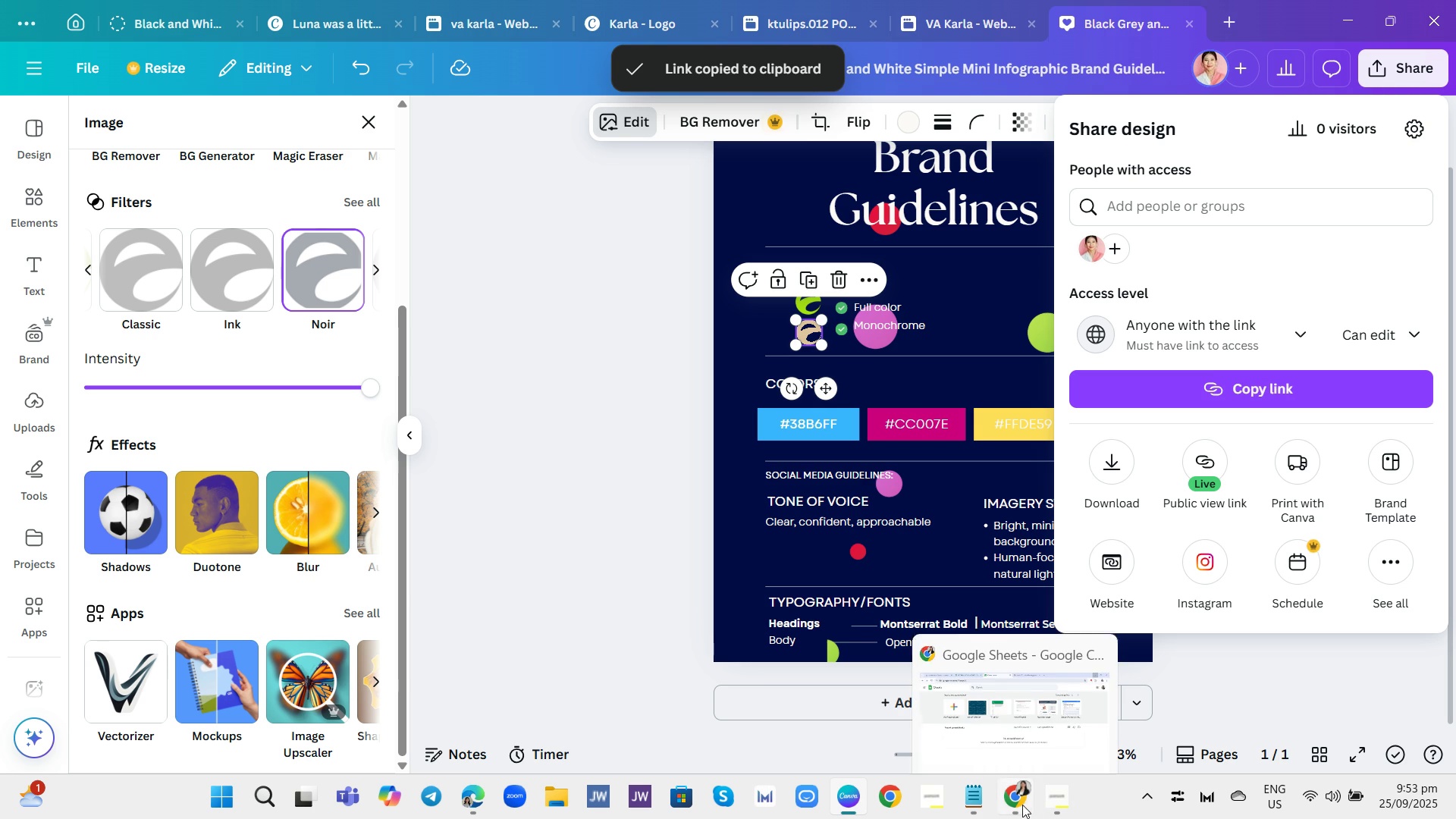 
left_click([969, 808])
 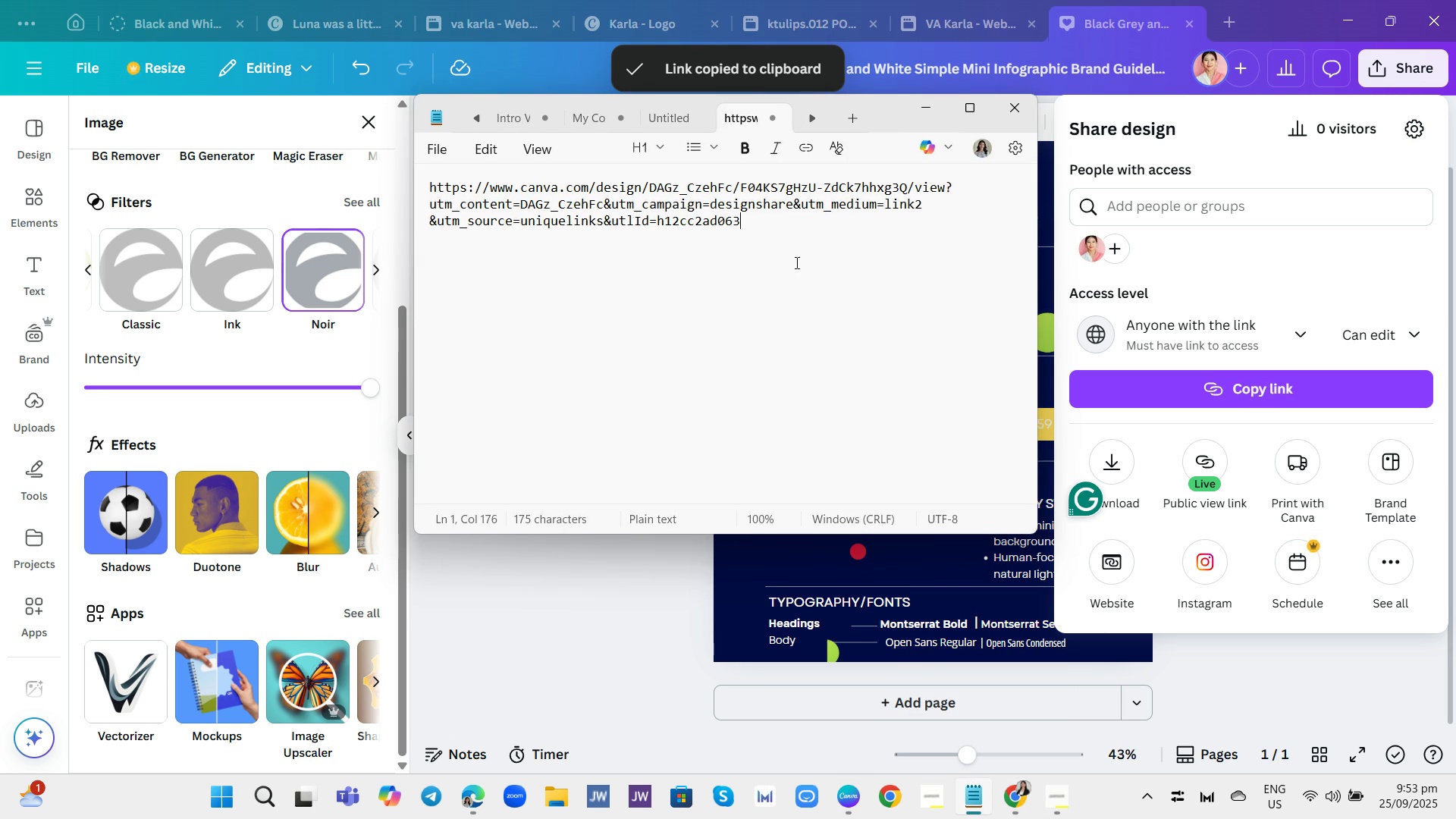 
key(Enter)
 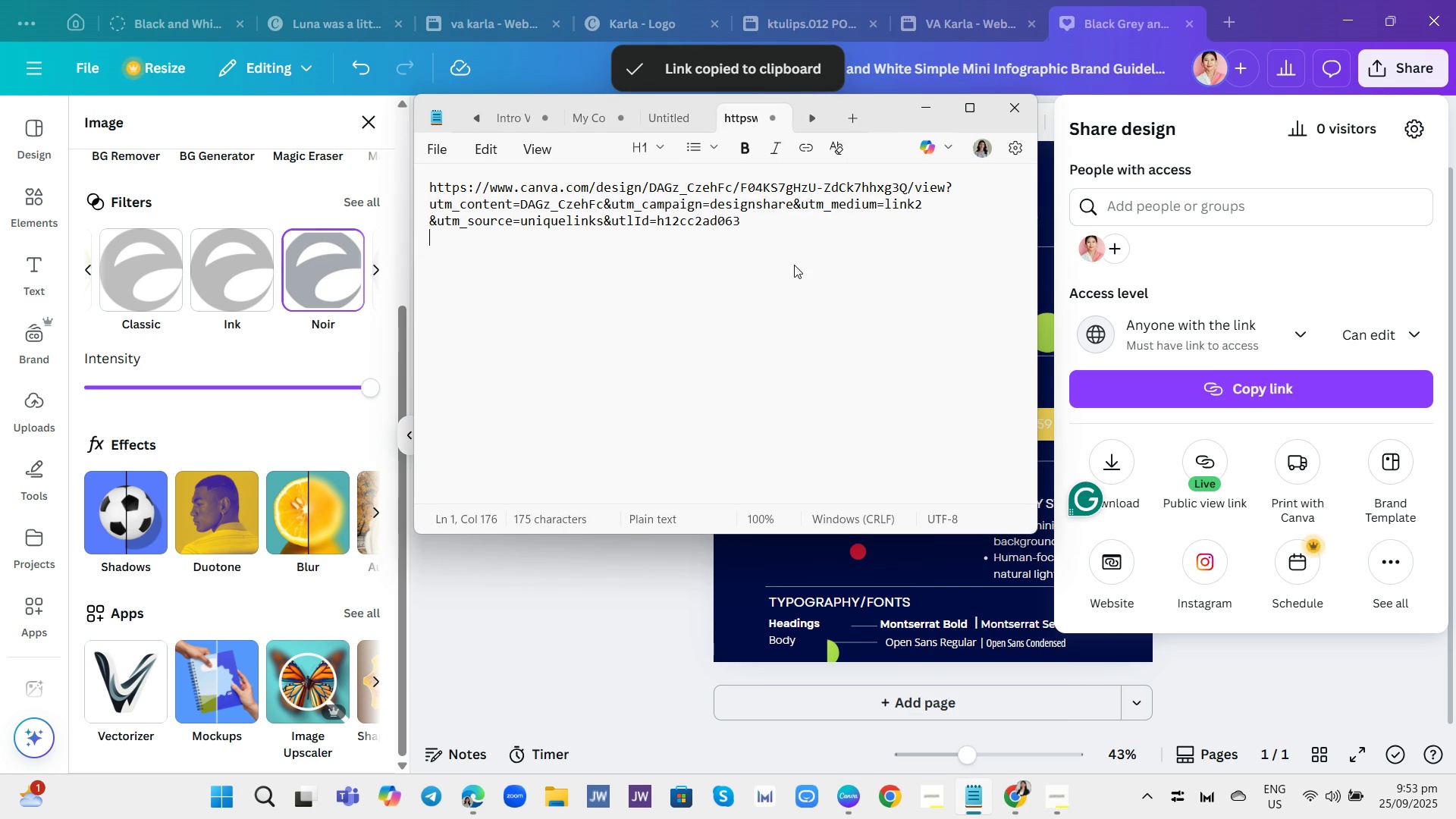 
key(Enter)